 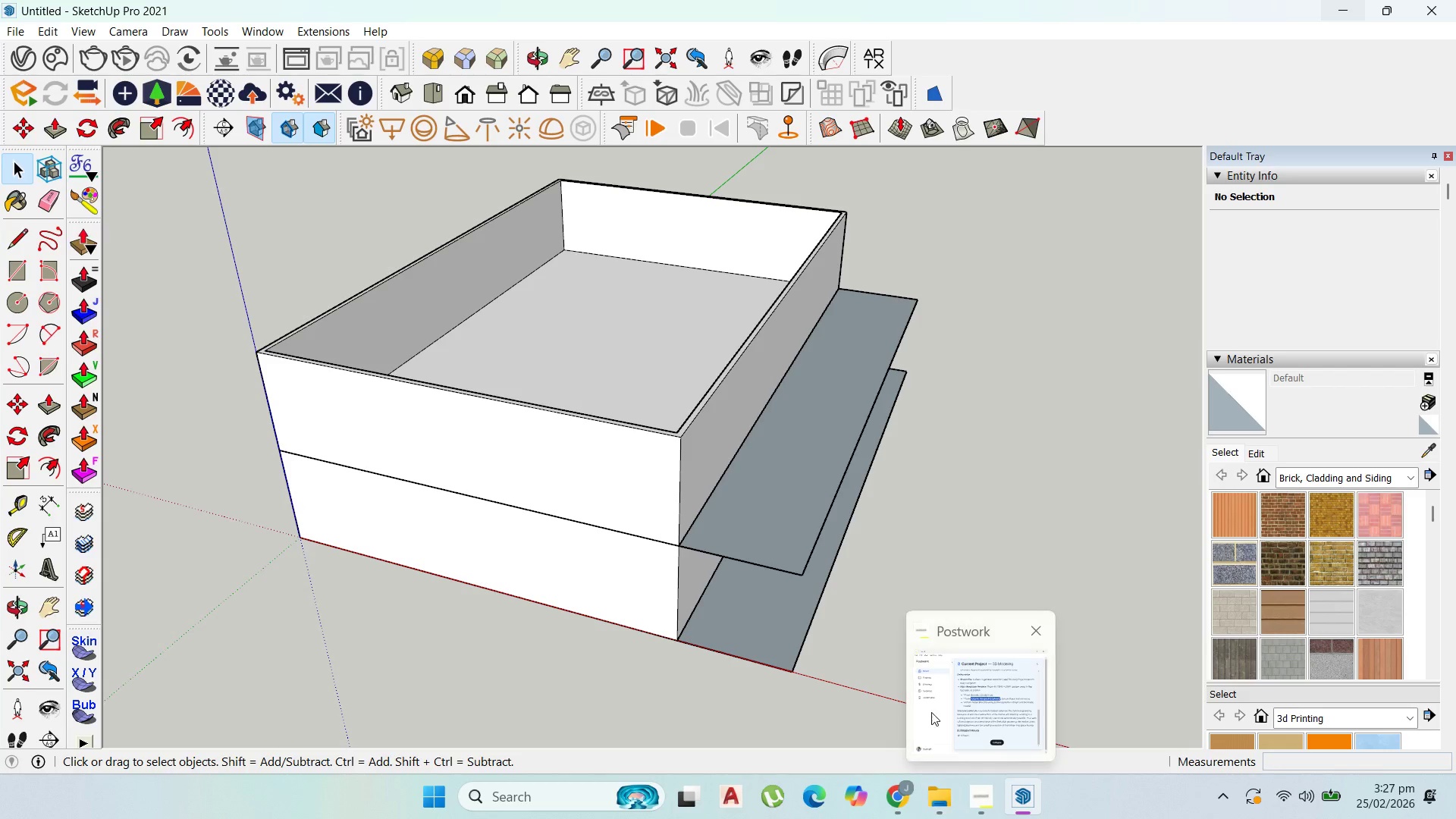 
key(Escape)
 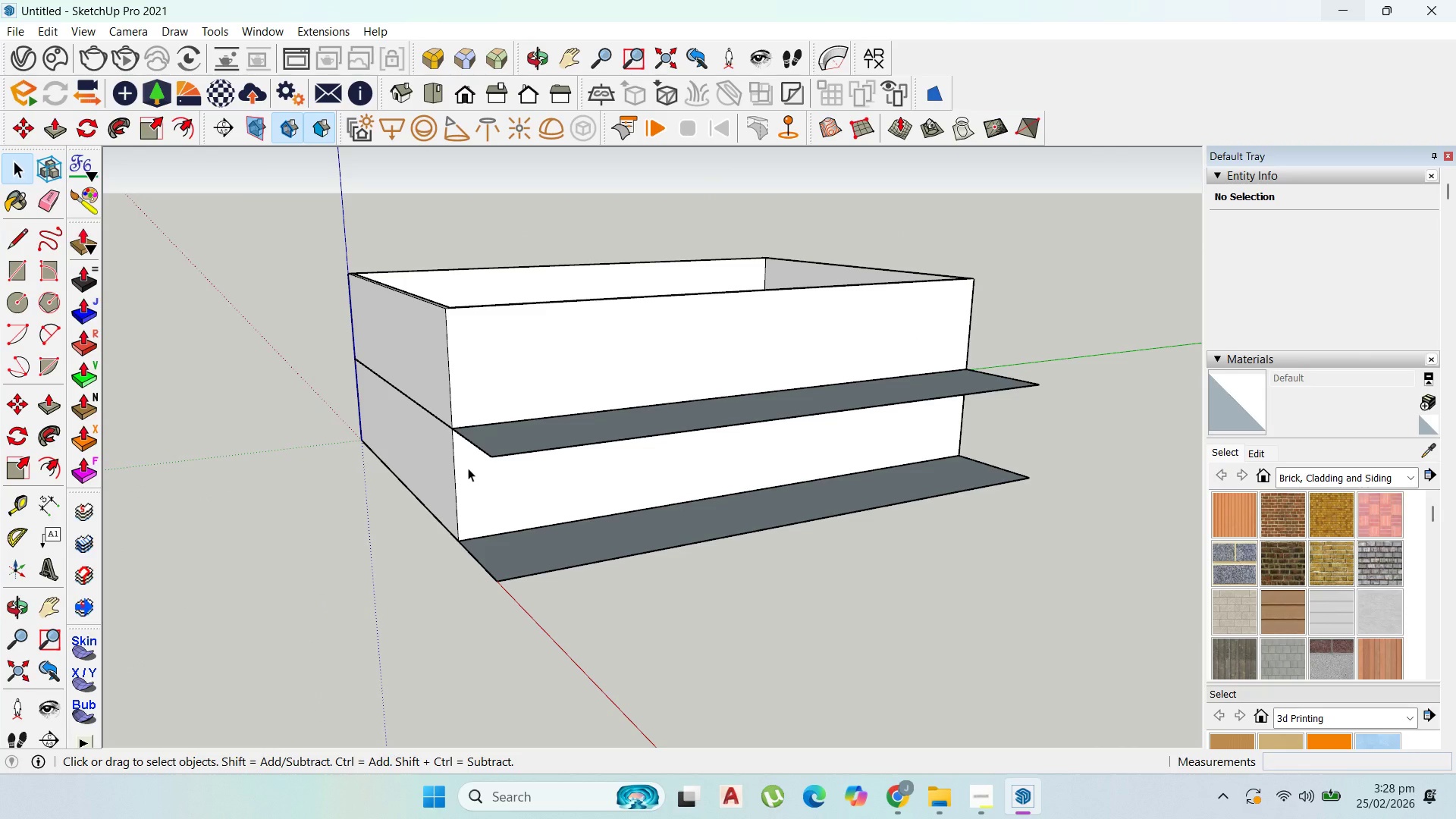 
wait(7.44)
 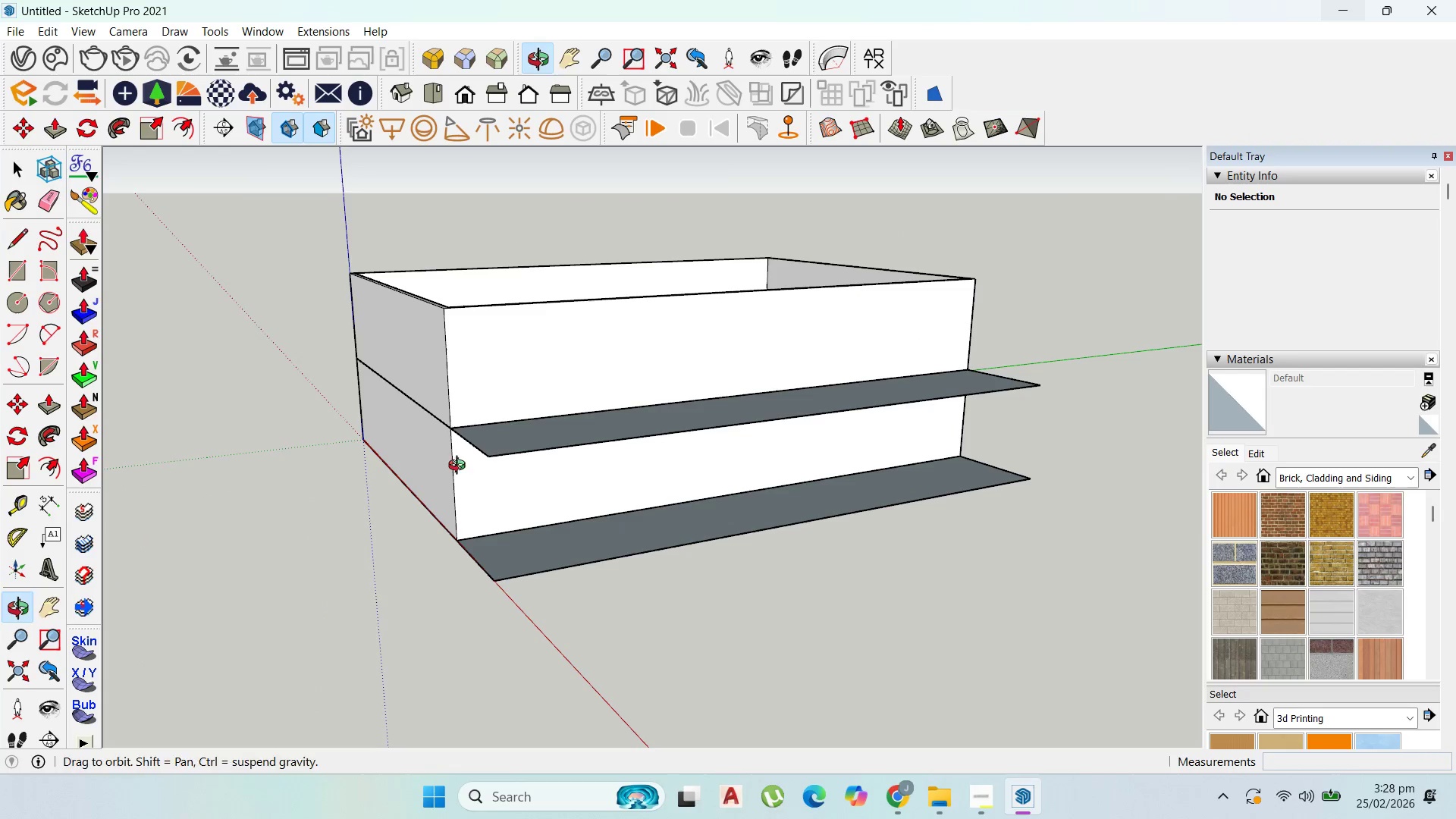 
left_click([13, 278])
 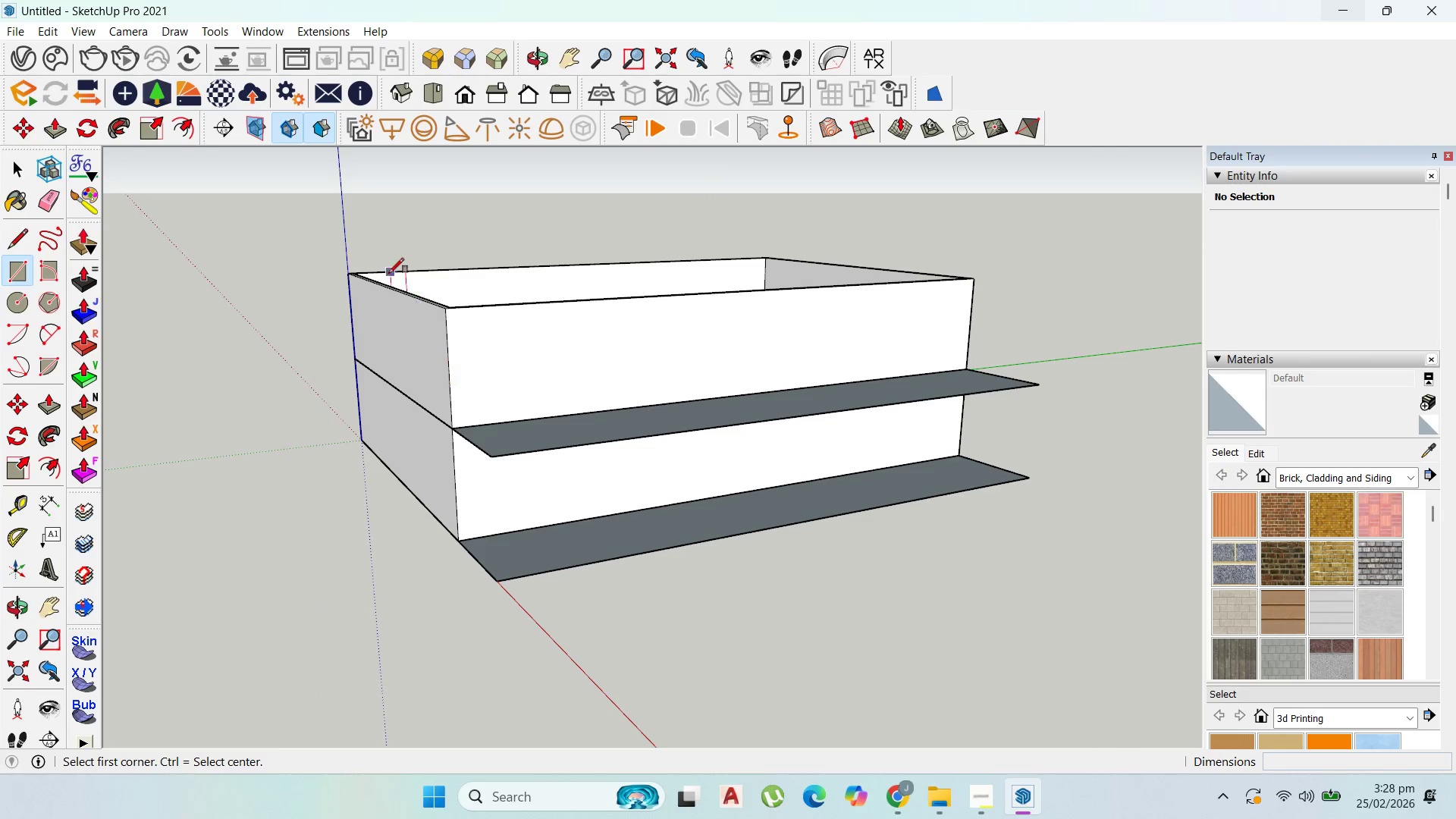 
scroll: coordinate [340, 268], scroll_direction: up, amount: 1.0
 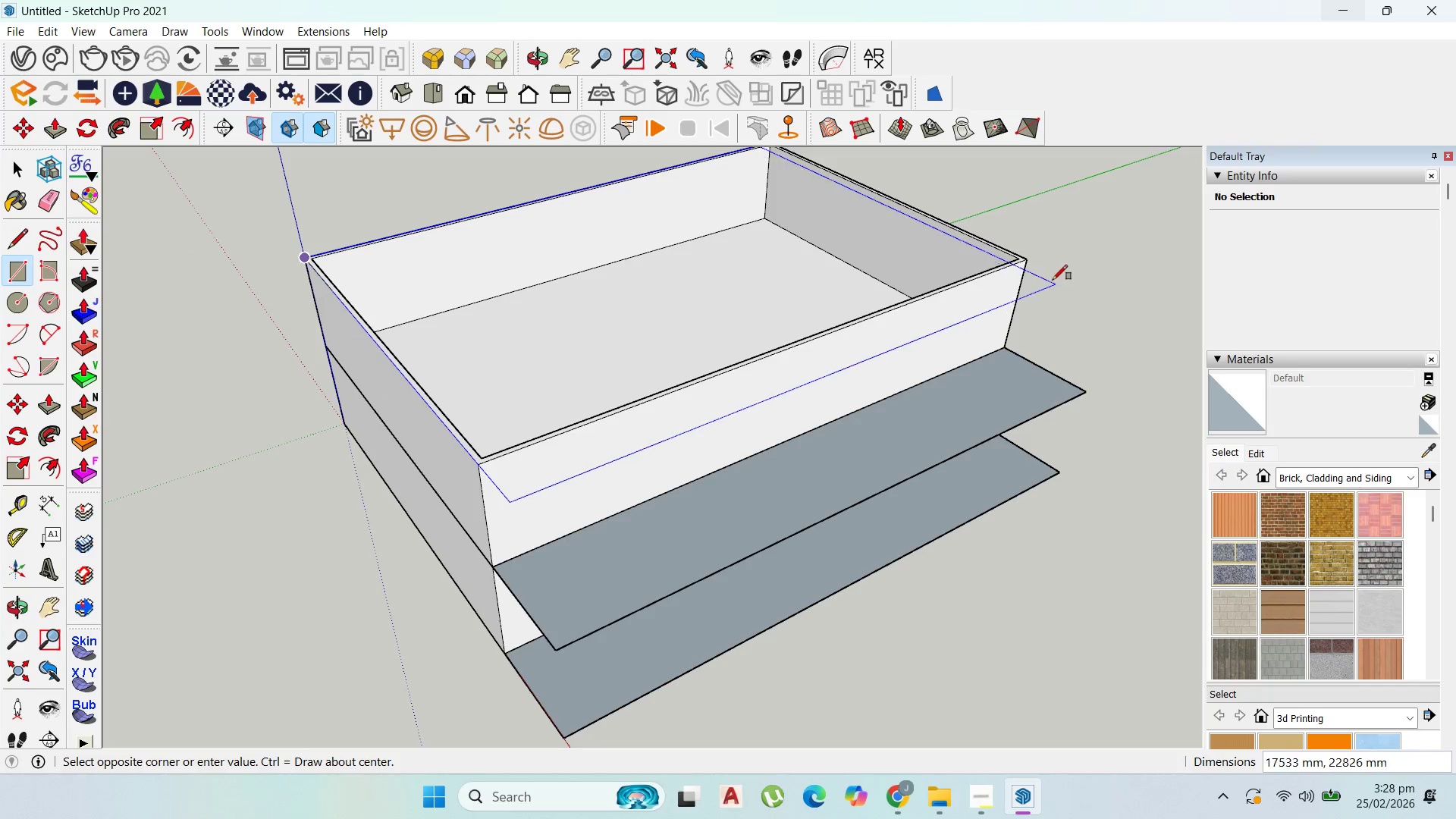 
left_click([1028, 263])
 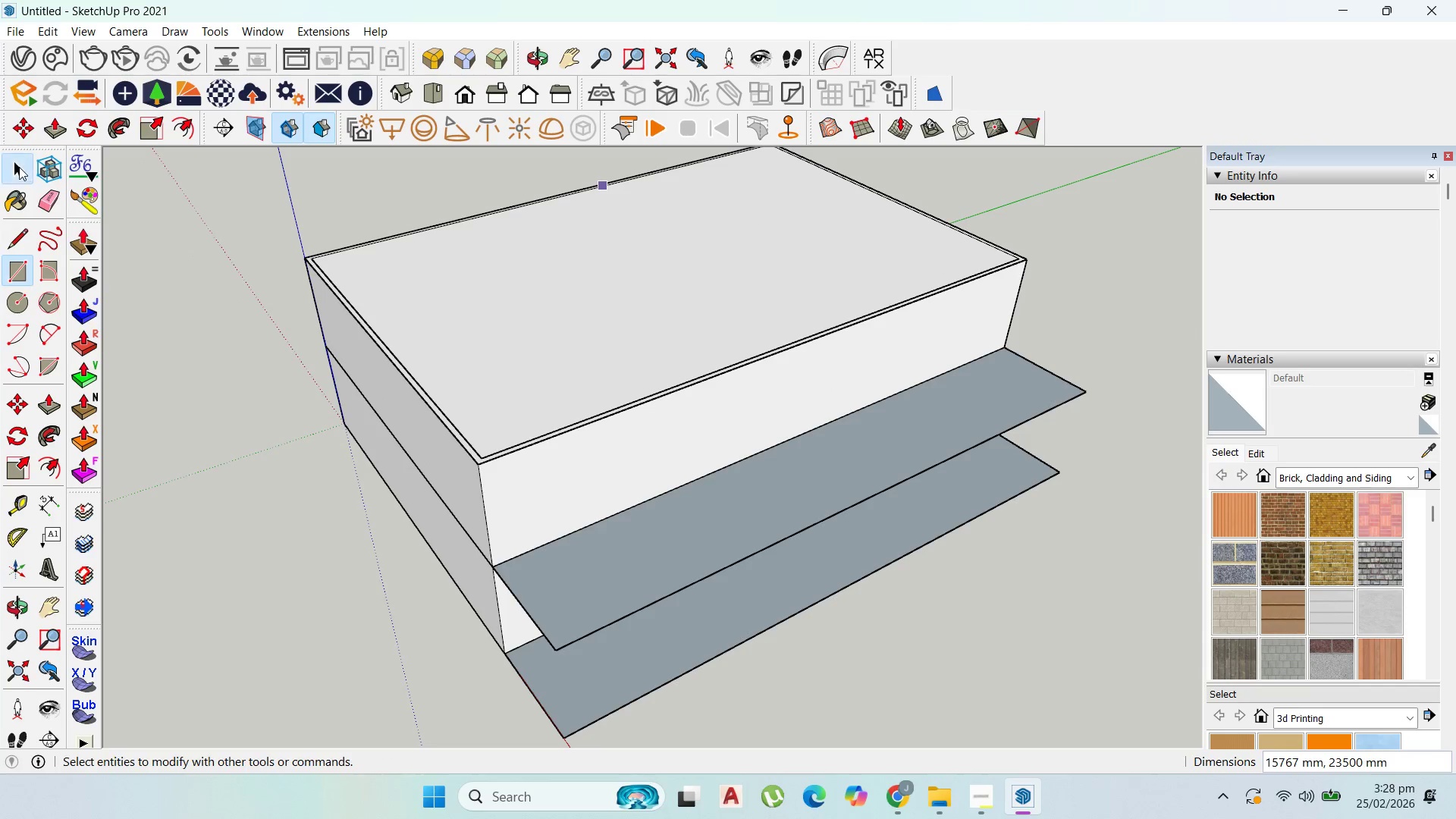 
double_click([607, 308])
 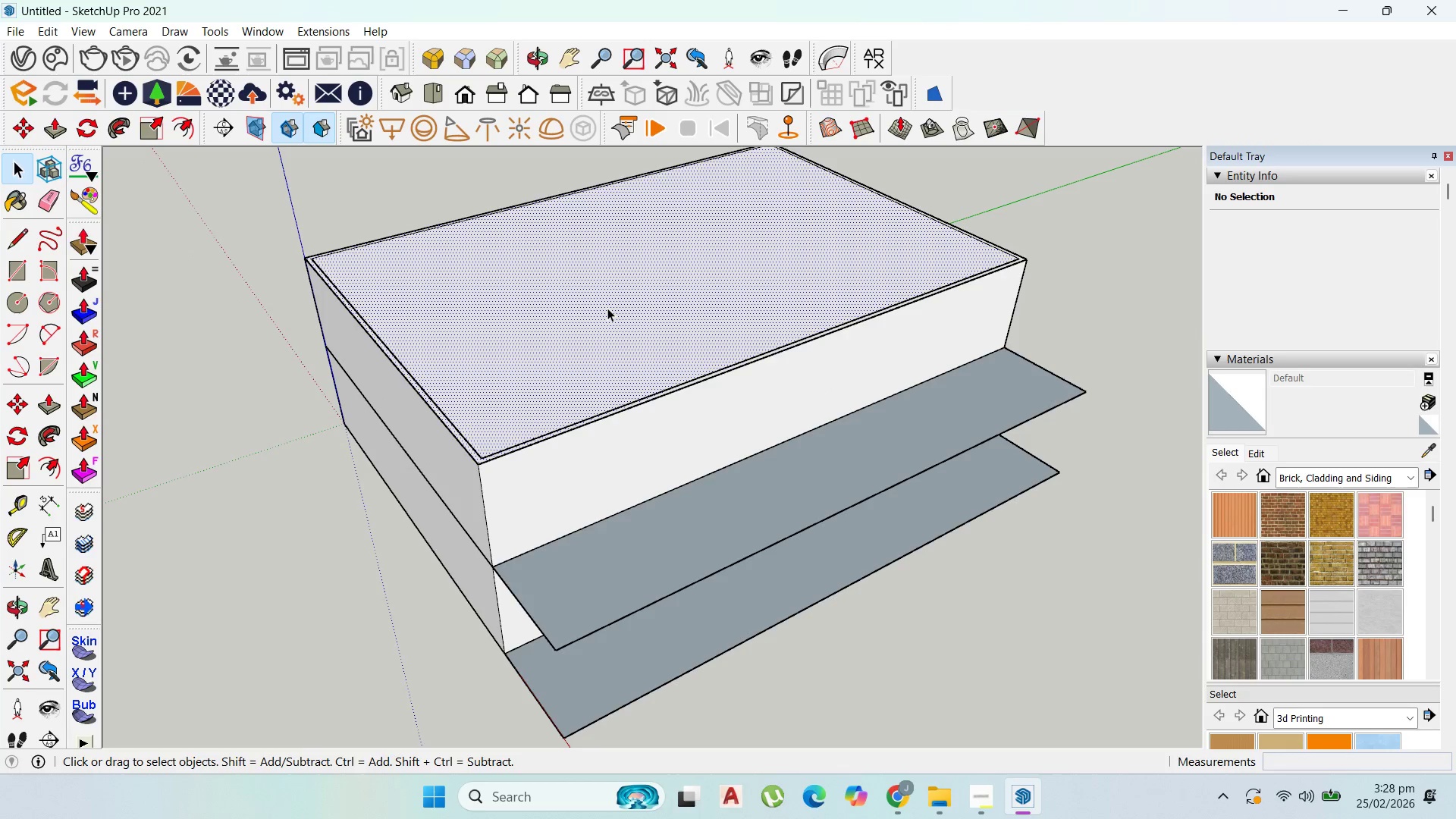 
triple_click([607, 308])
 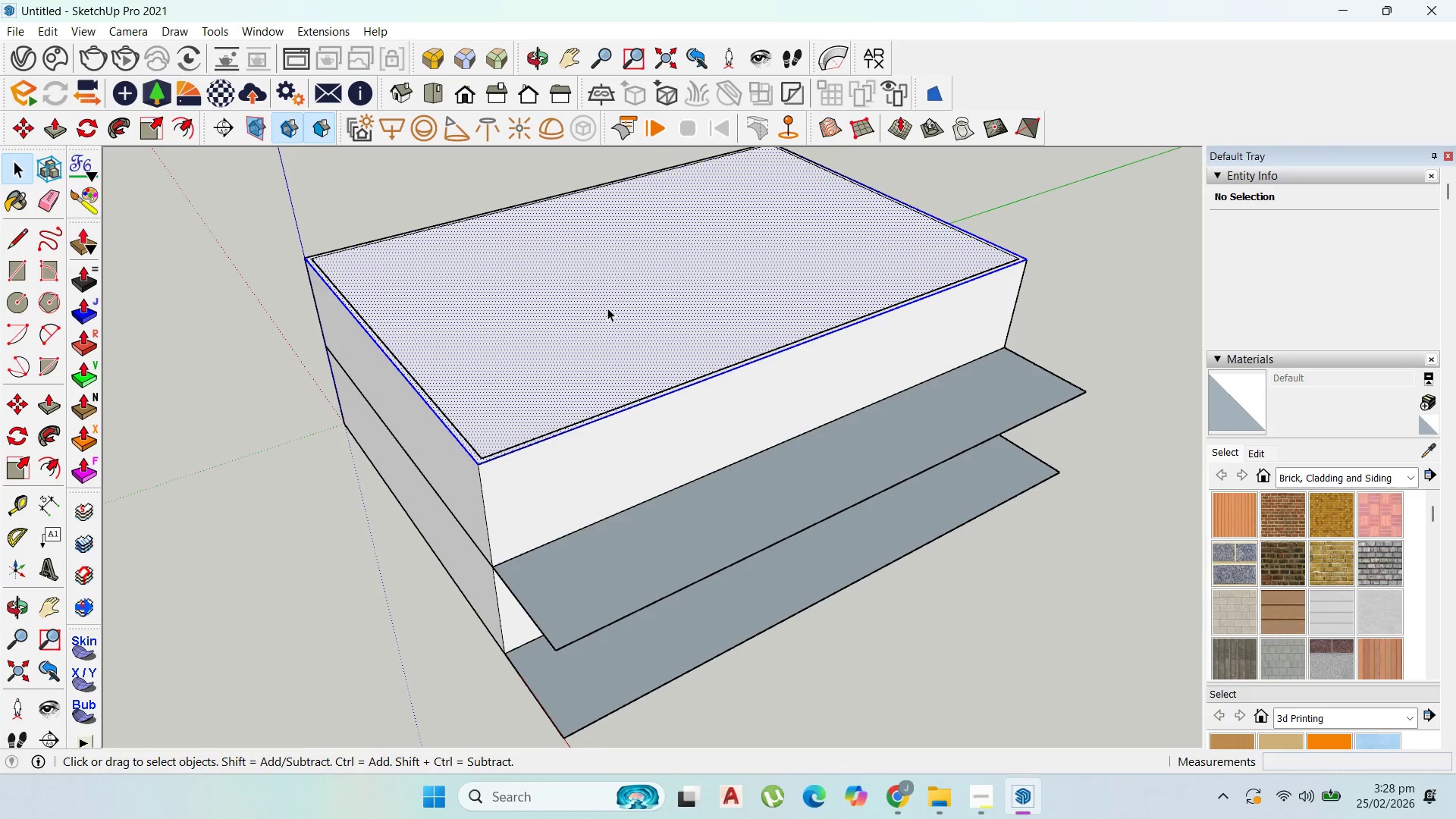 
triple_click([607, 308])
 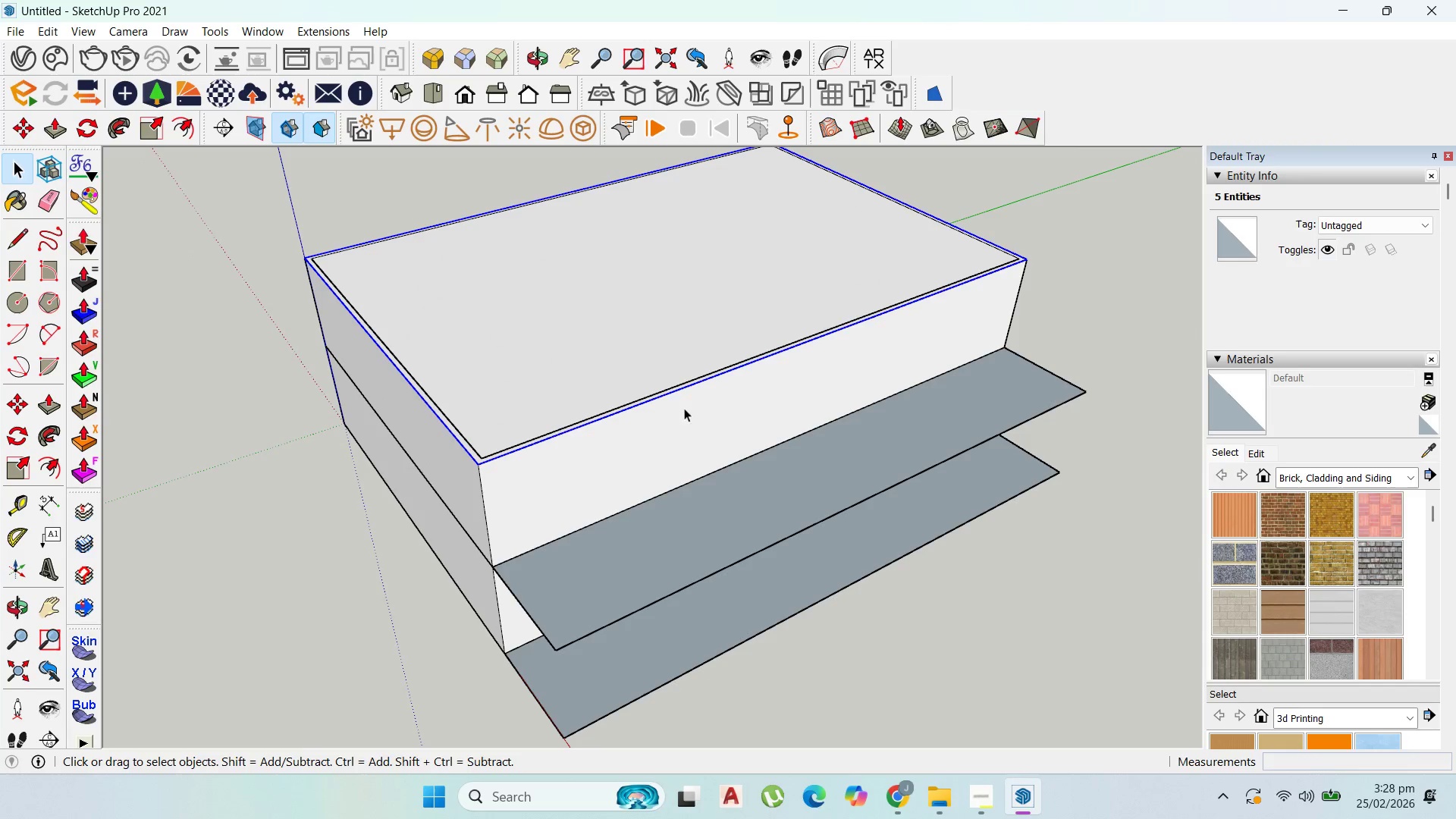 
double_click([435, 369])
 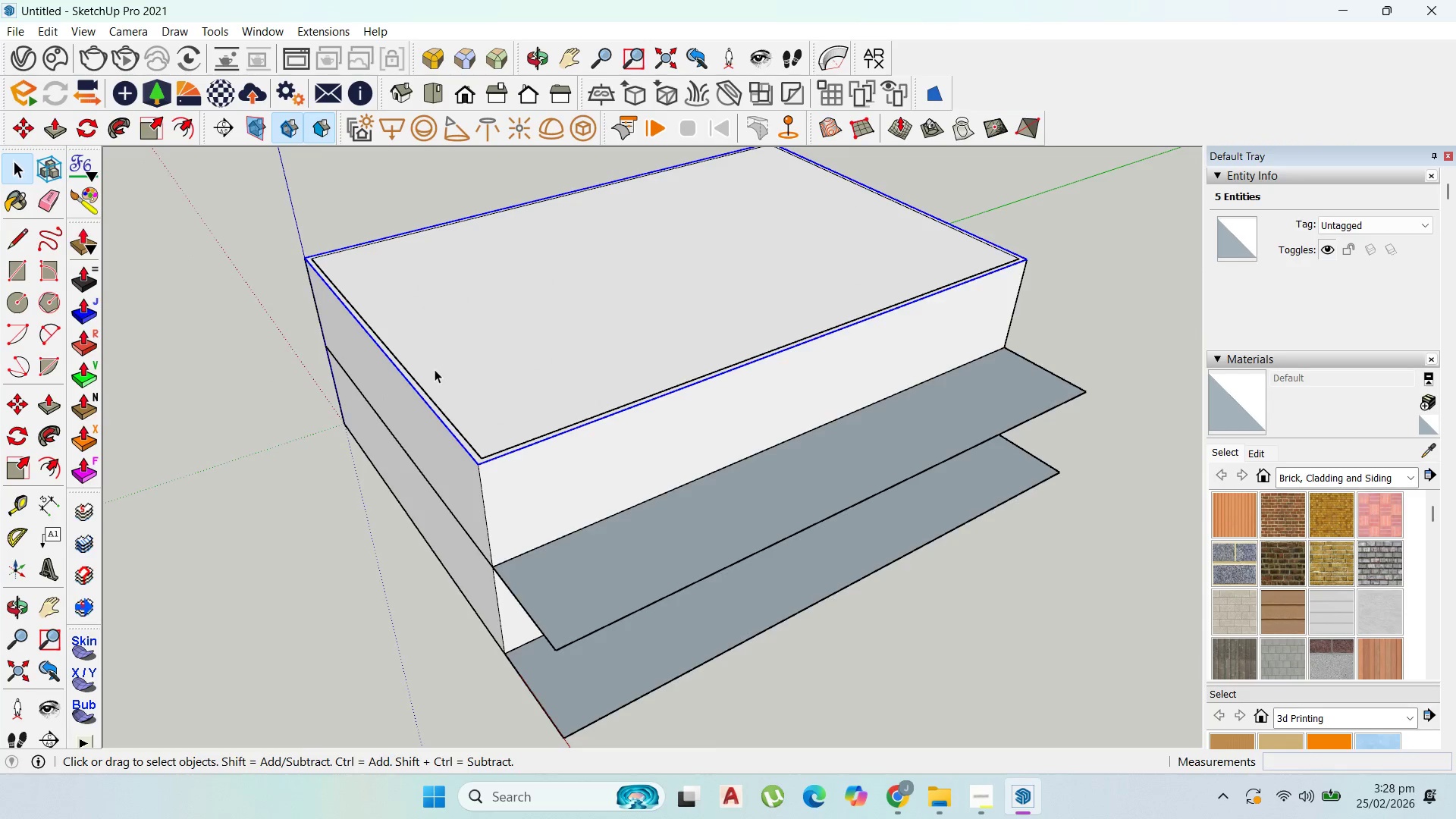 
triple_click([435, 369])
 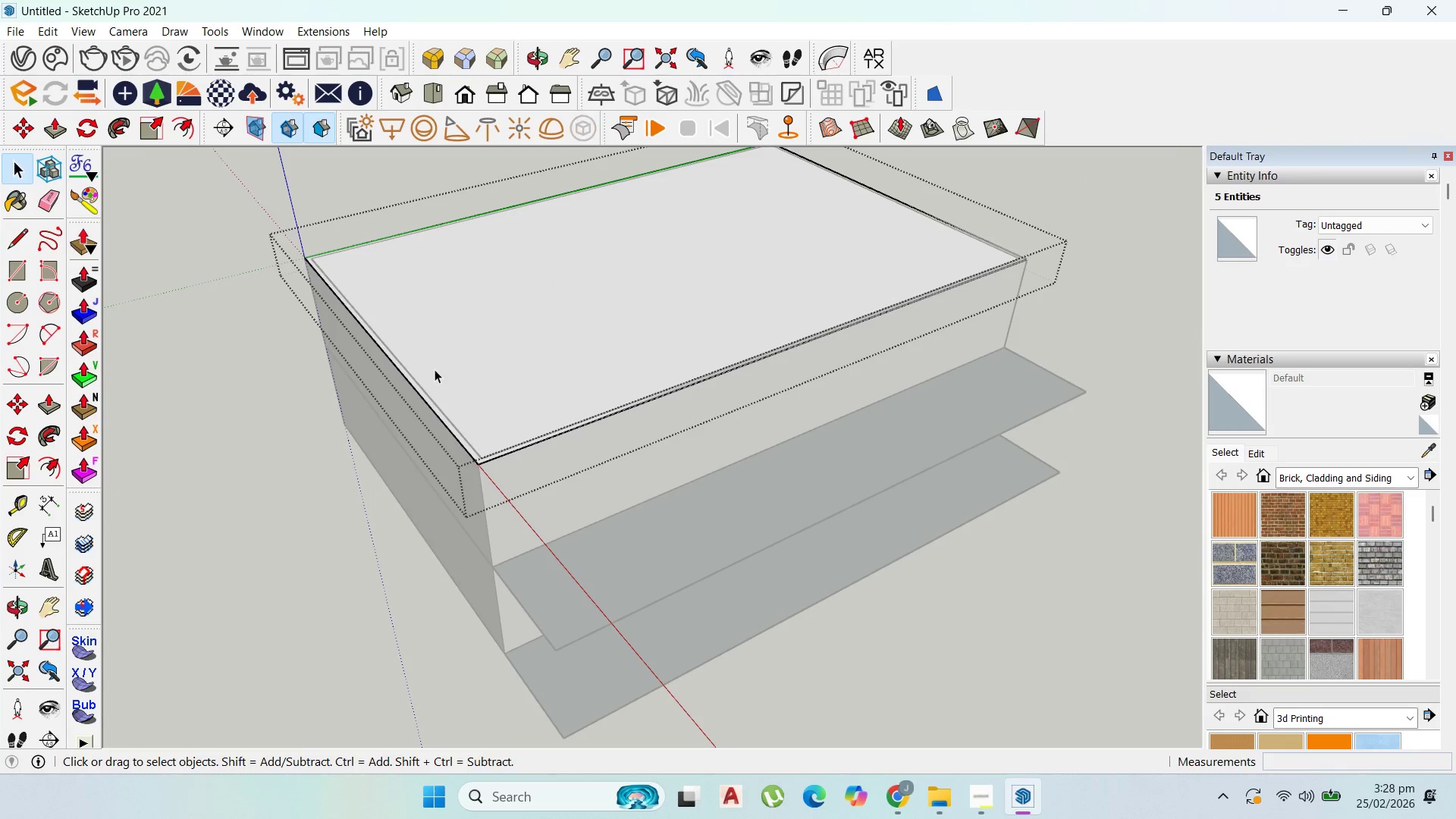 
triple_click([435, 369])
 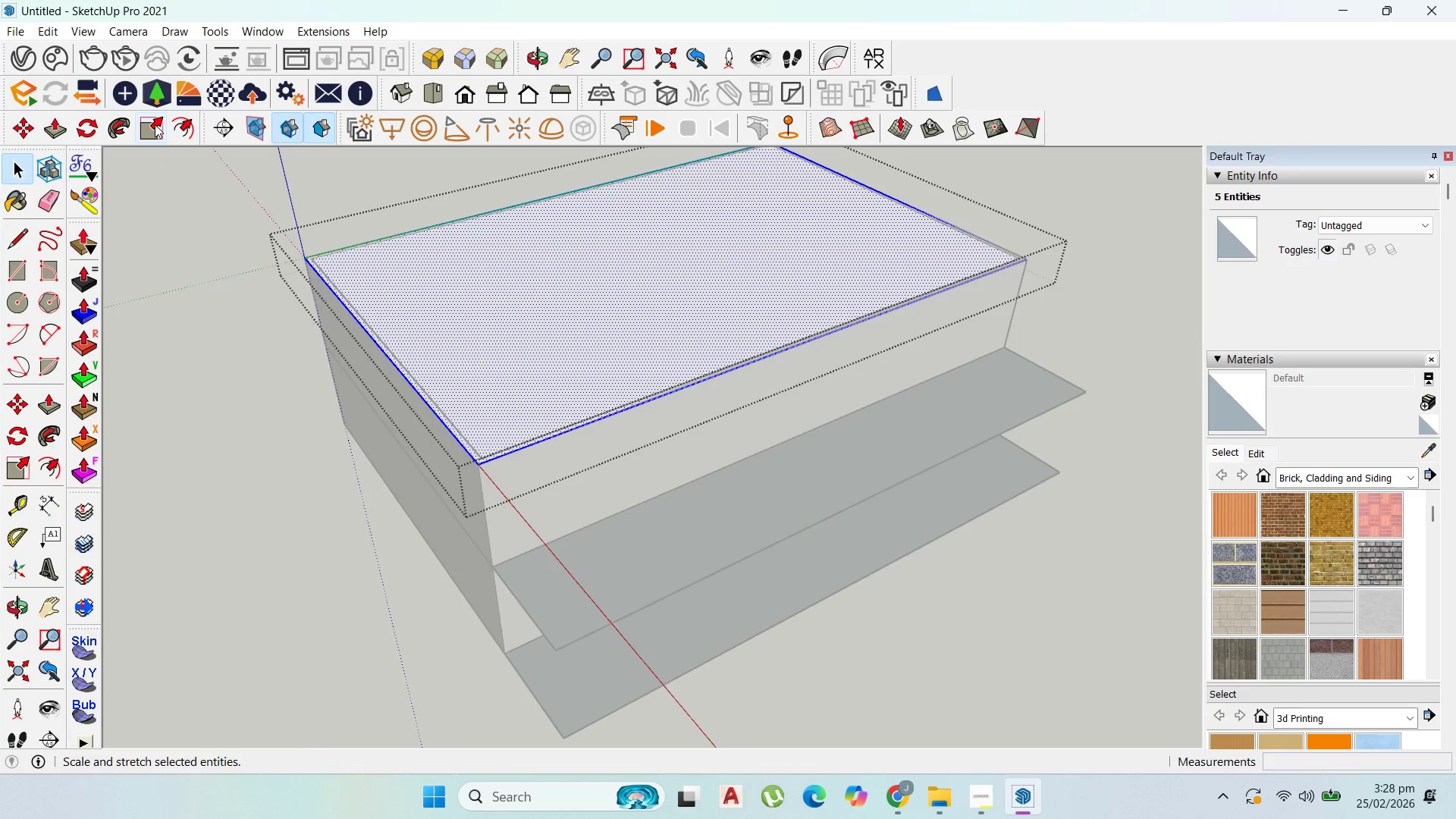 
left_click([172, 122])
 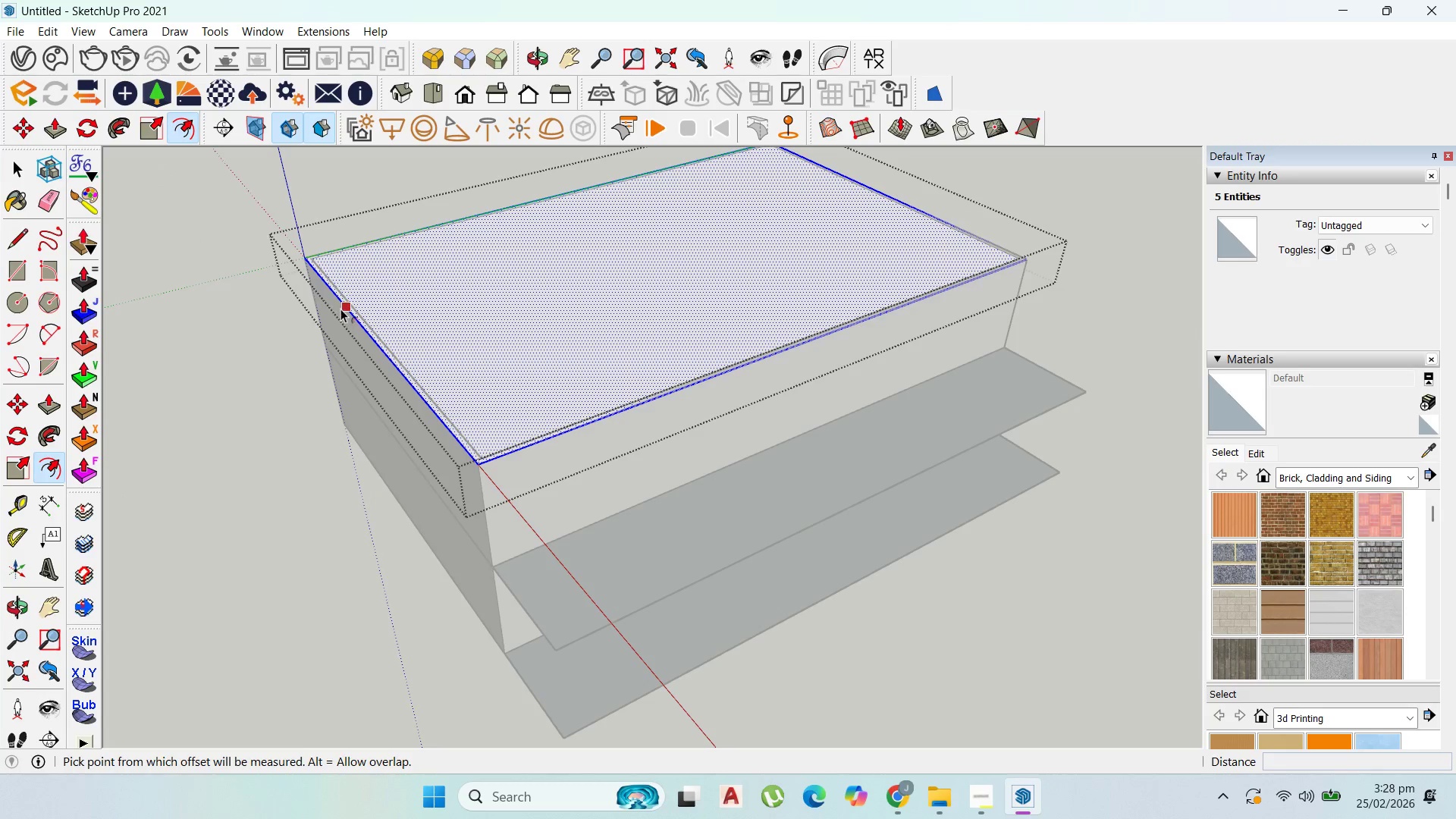 
left_click_drag(start_coordinate=[340, 309], to_coordinate=[355, 309])
 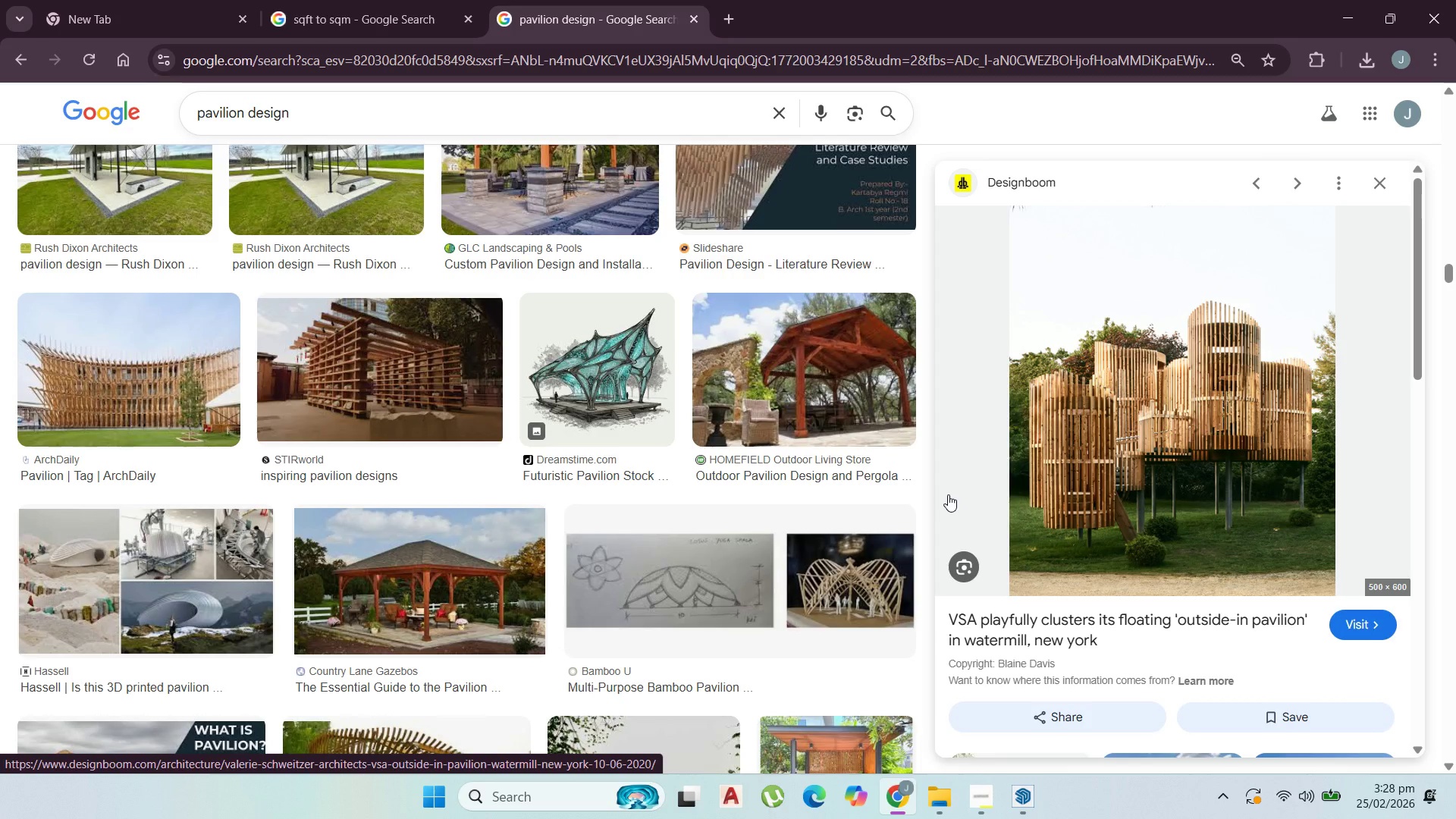 
wait(9.3)
 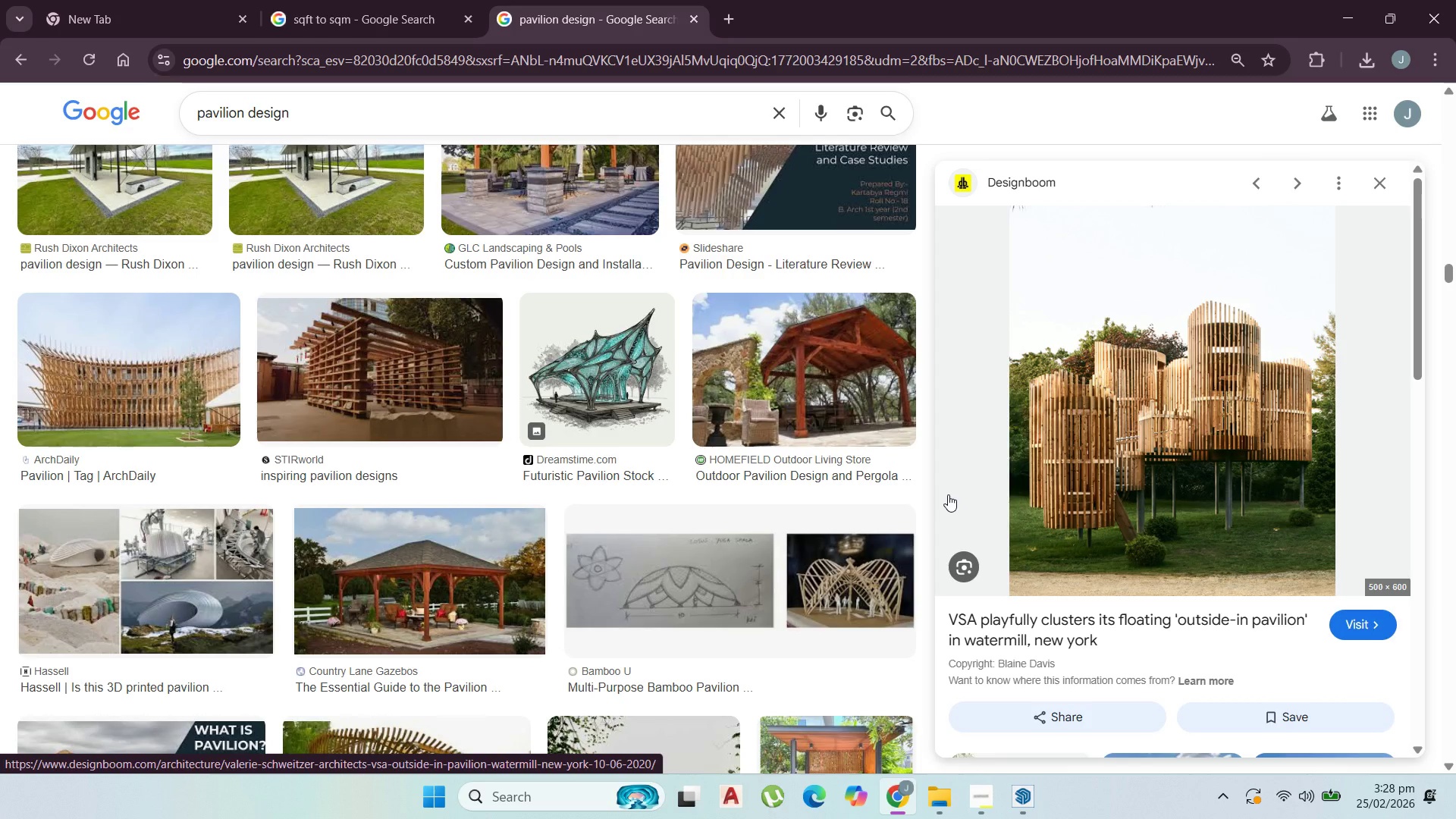 
scroll: coordinate [636, 468], scroll_direction: down, amount: 13.0
 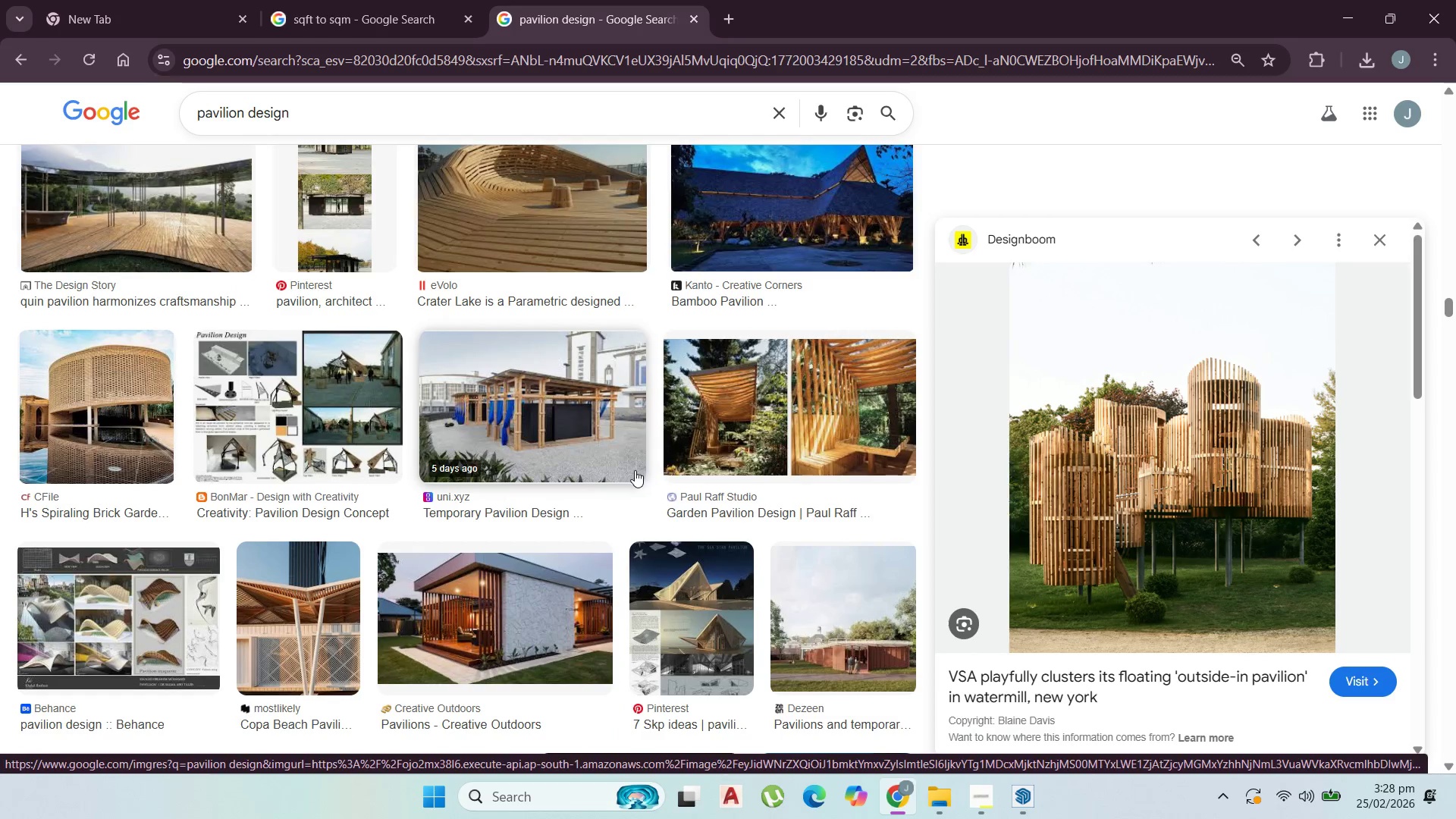 
left_click([78, 440])
 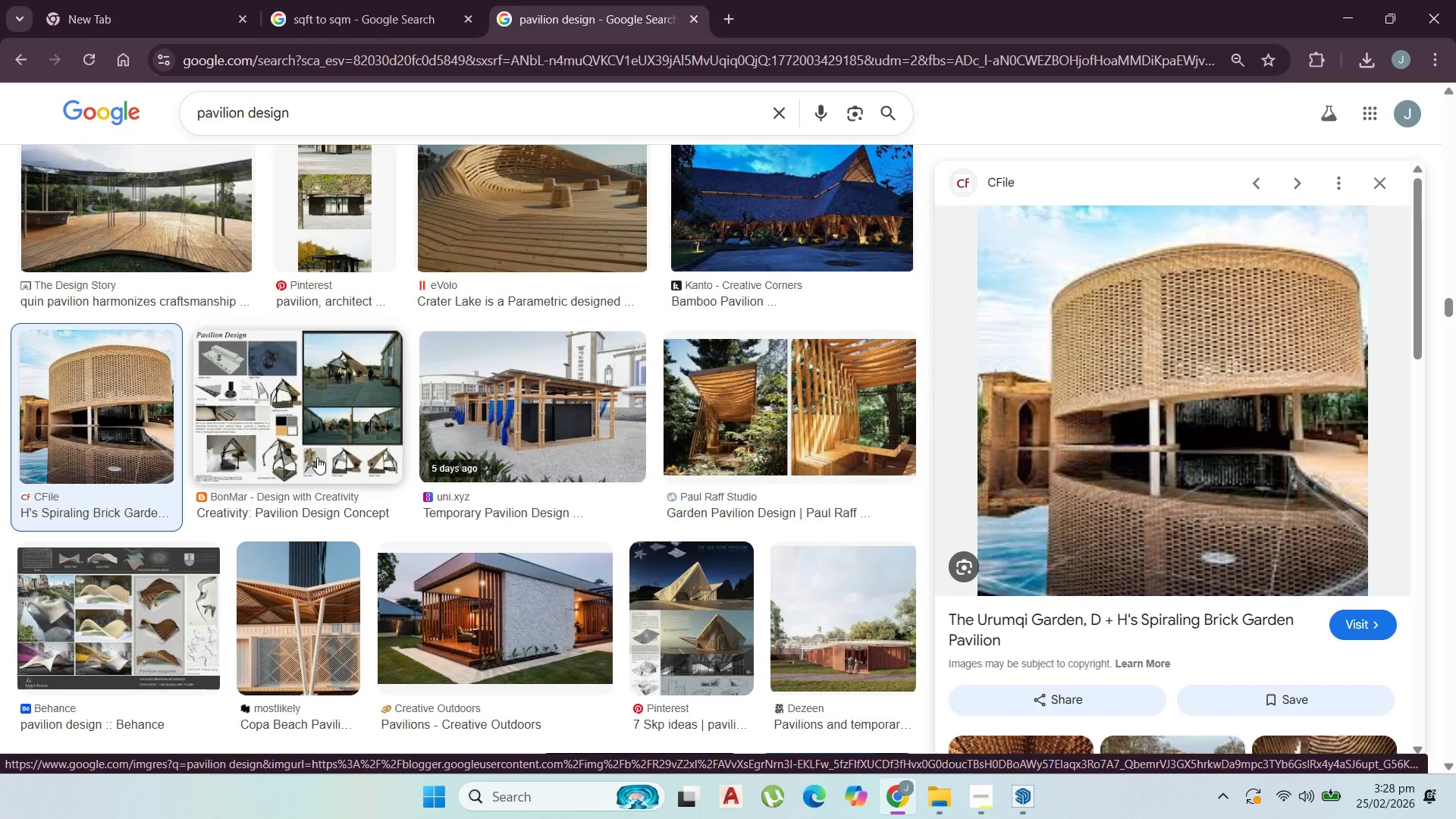 
scroll: coordinate [117, 485], scroll_direction: down, amount: 18.0
 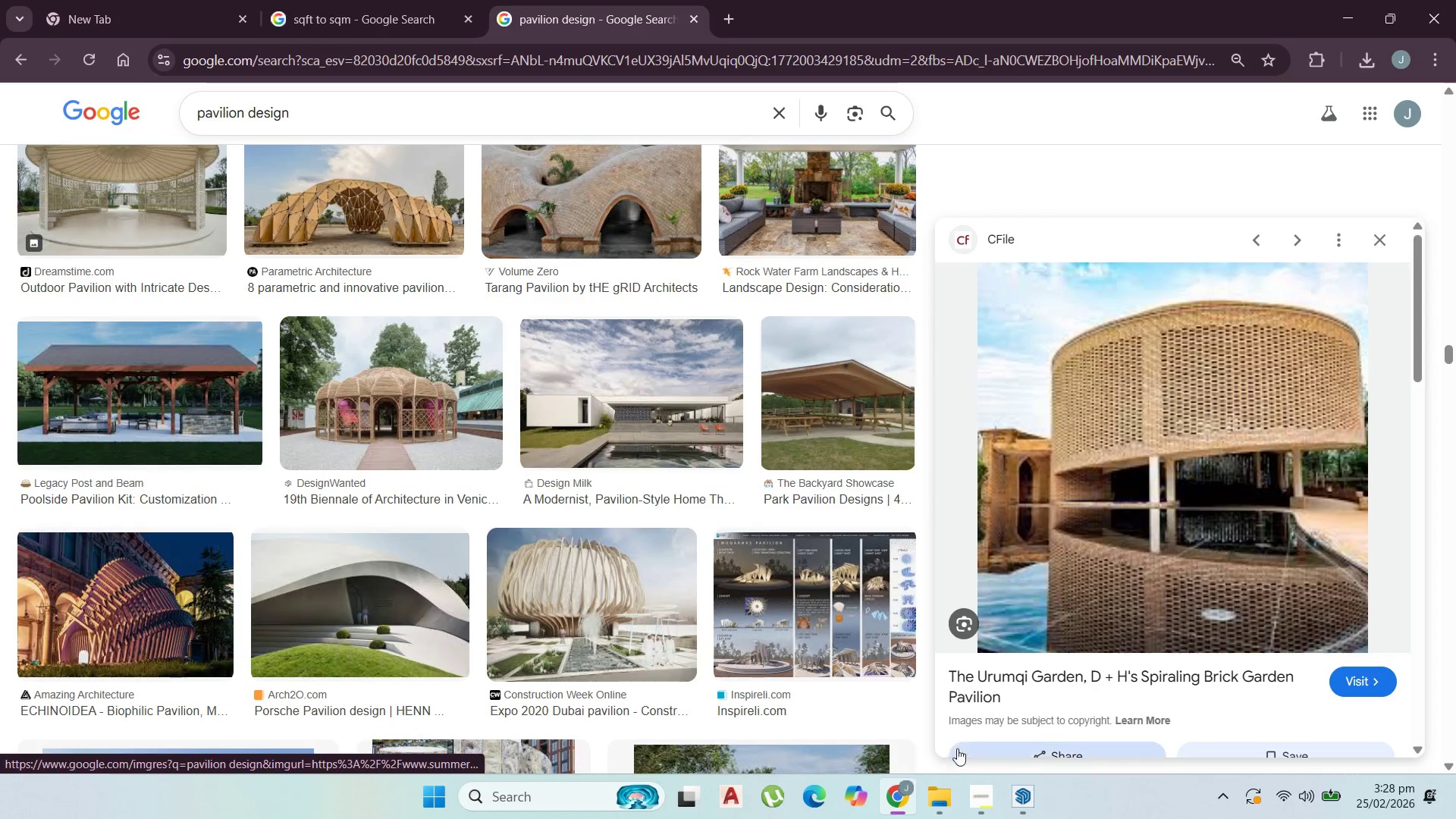 
left_click([982, 783])